 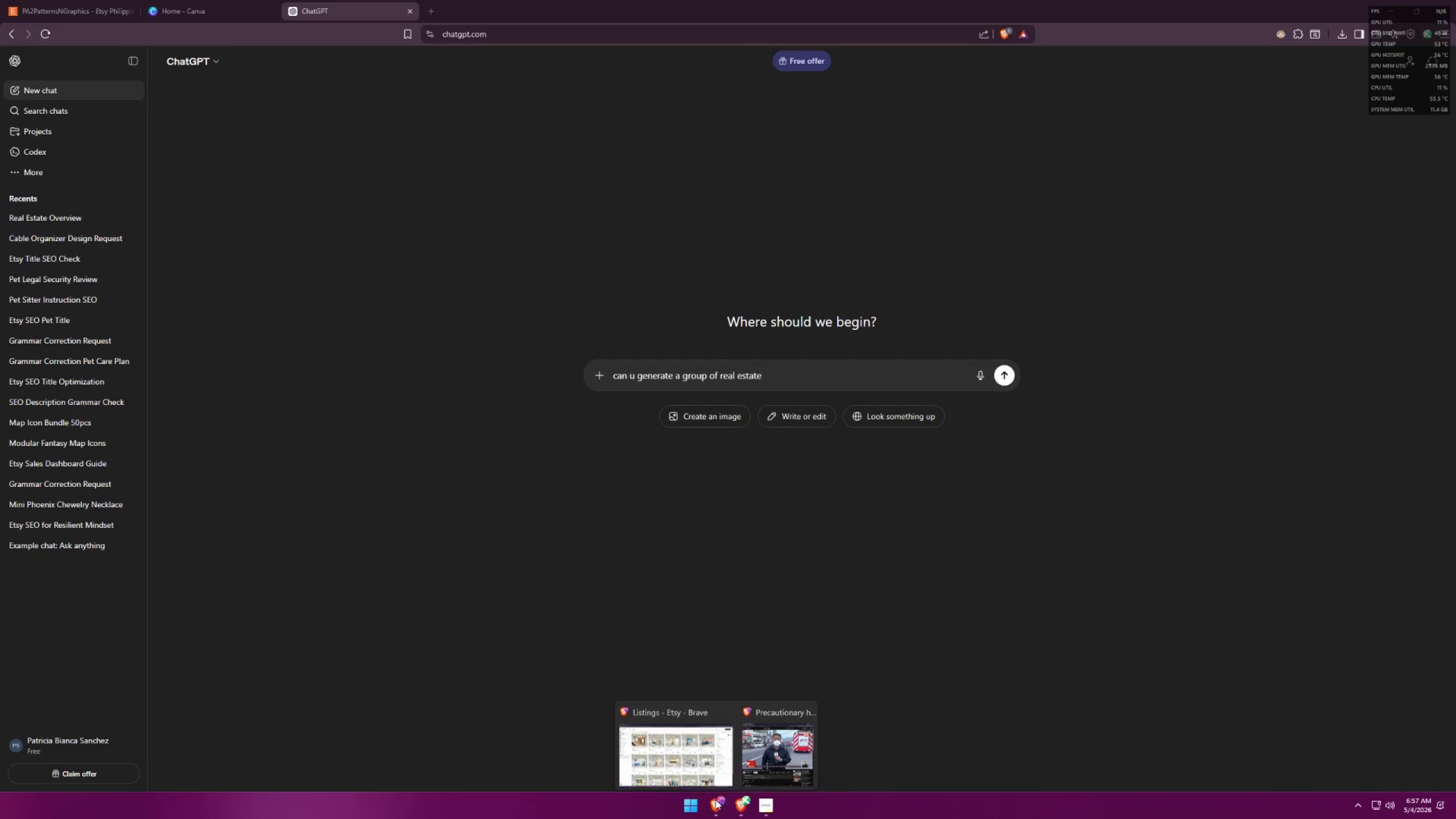 
double_click([806, 373])
 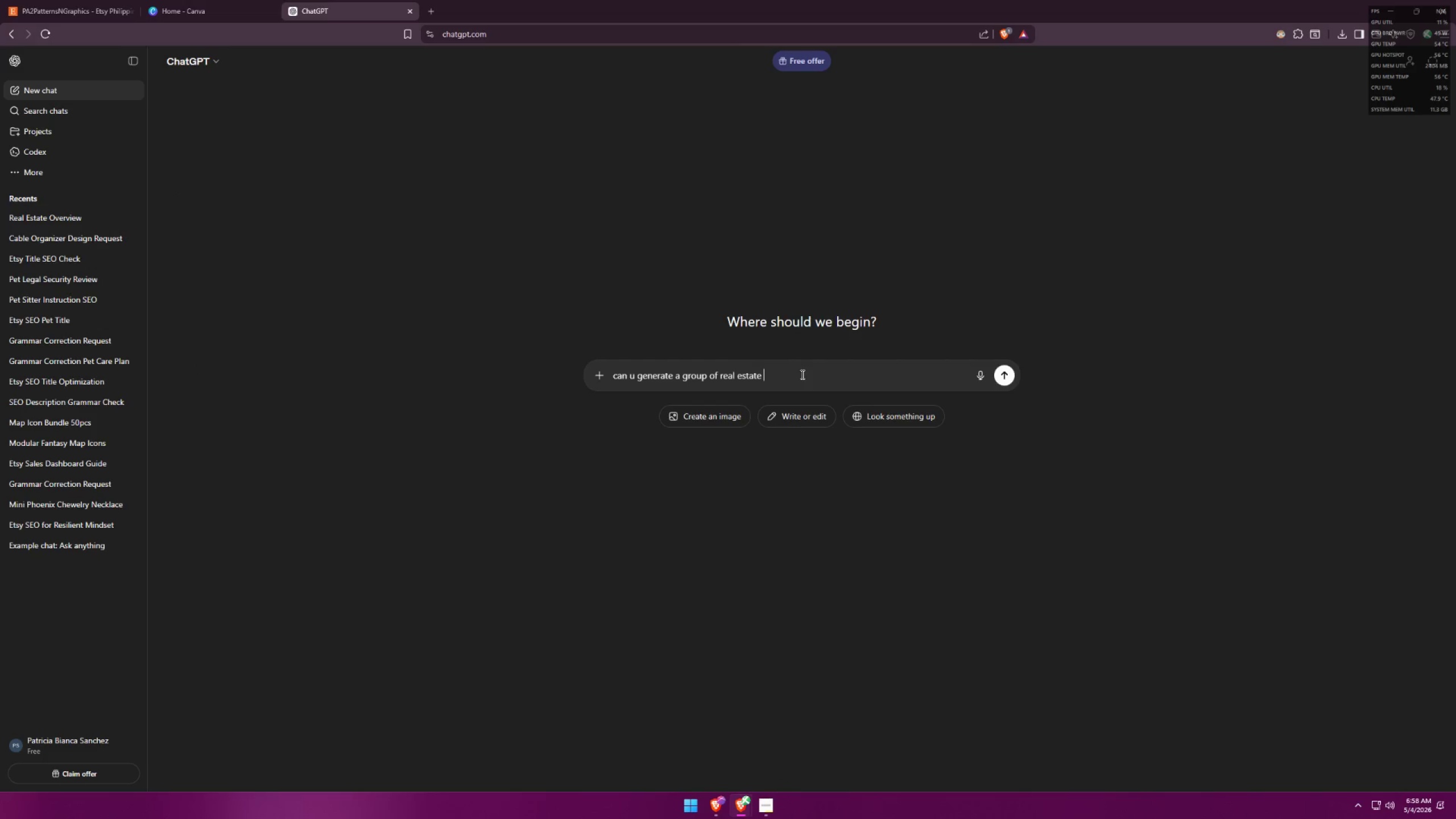 
type(gru)
key(Backspace)
type(oup, in a formal professional p)
key(Backspace)
key(Backspace)
type( team photography with this logo)
key(Backspace)
key(Backspace)
key(Backspace)
key(Backspace)
type(as their company logo. )
 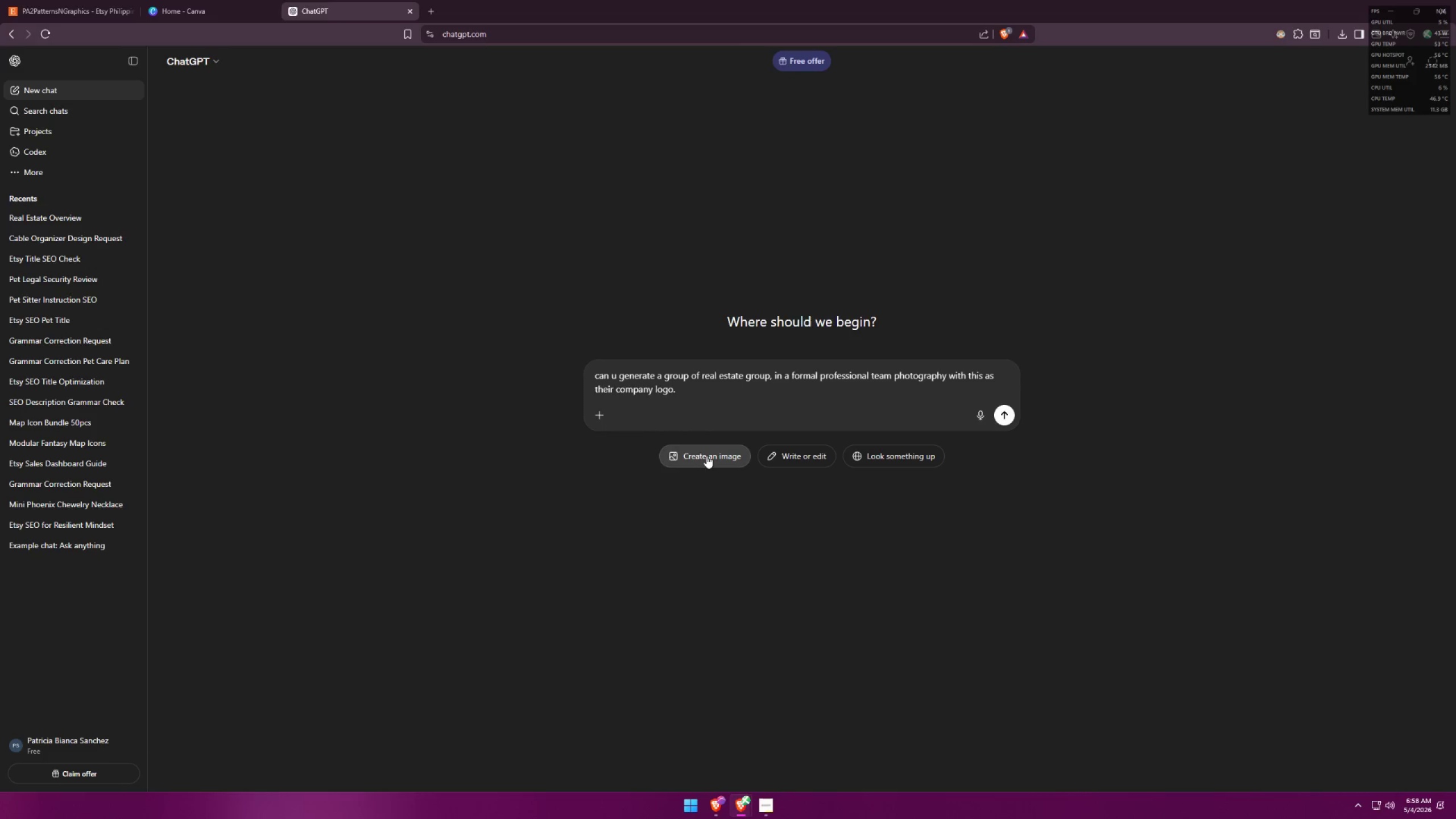 
left_click([605, 416])
 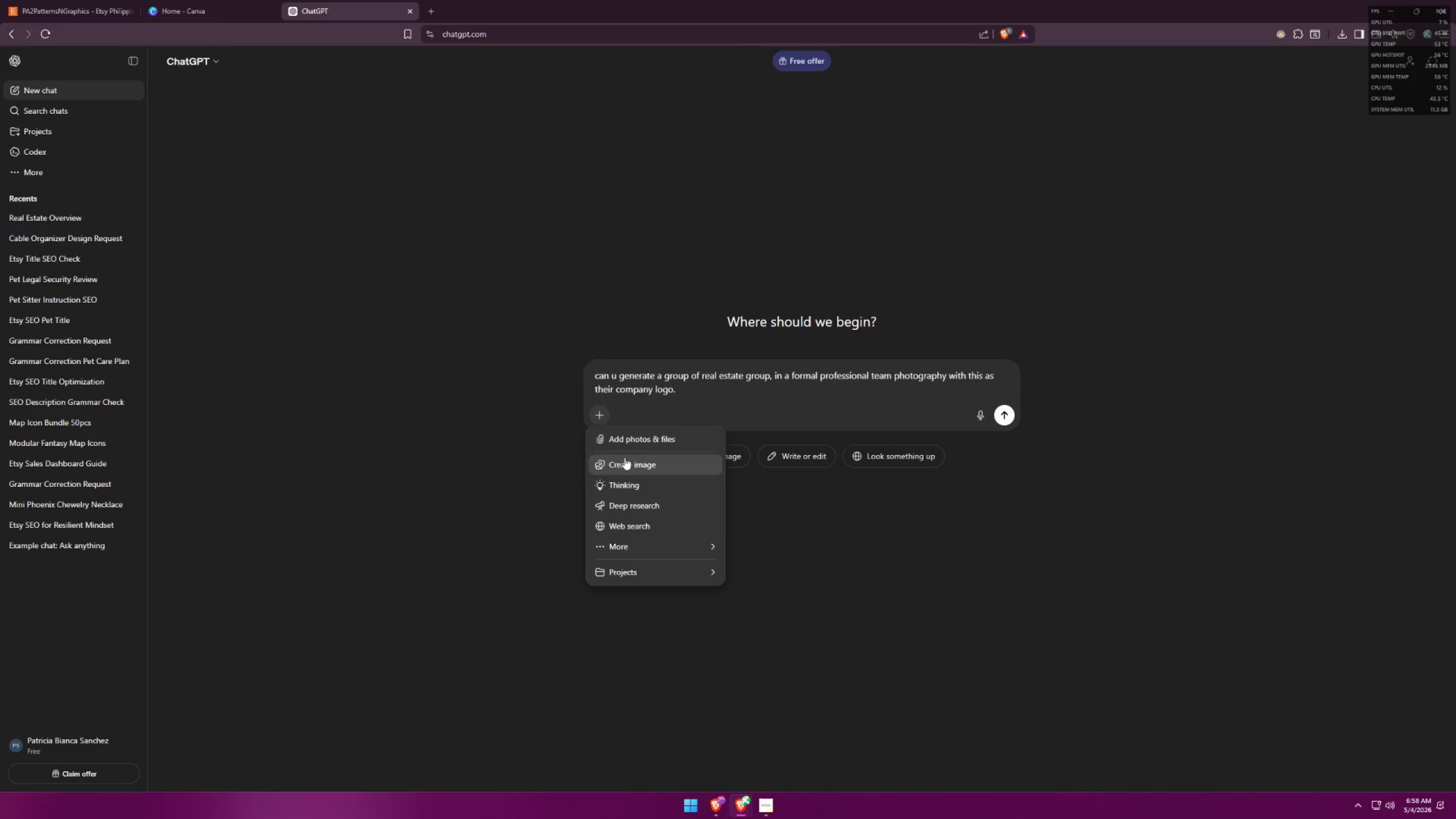 
left_click([634, 440])
 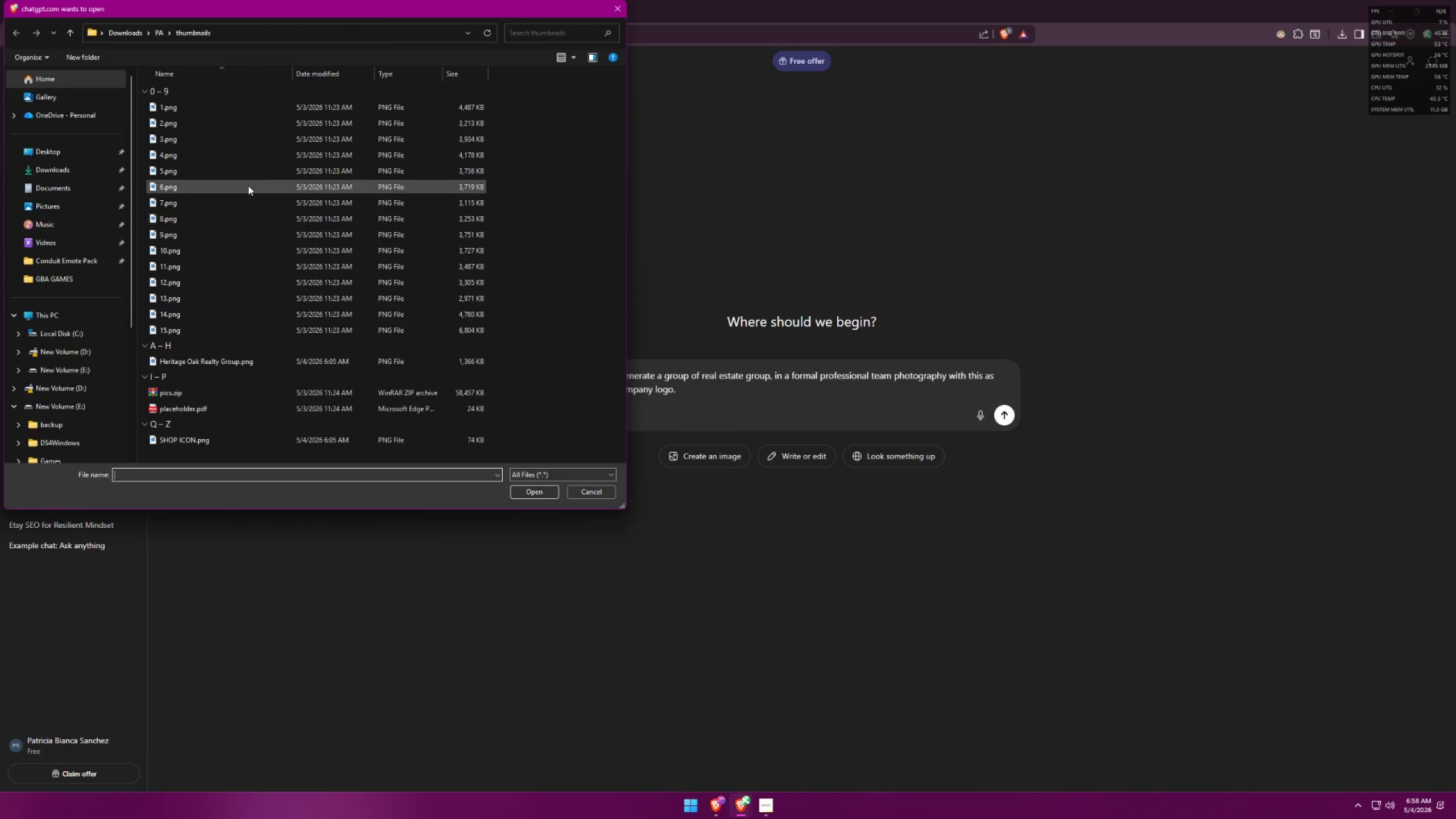 
scroll: coordinate [322, 337], scroll_direction: down, amount: 2.0
 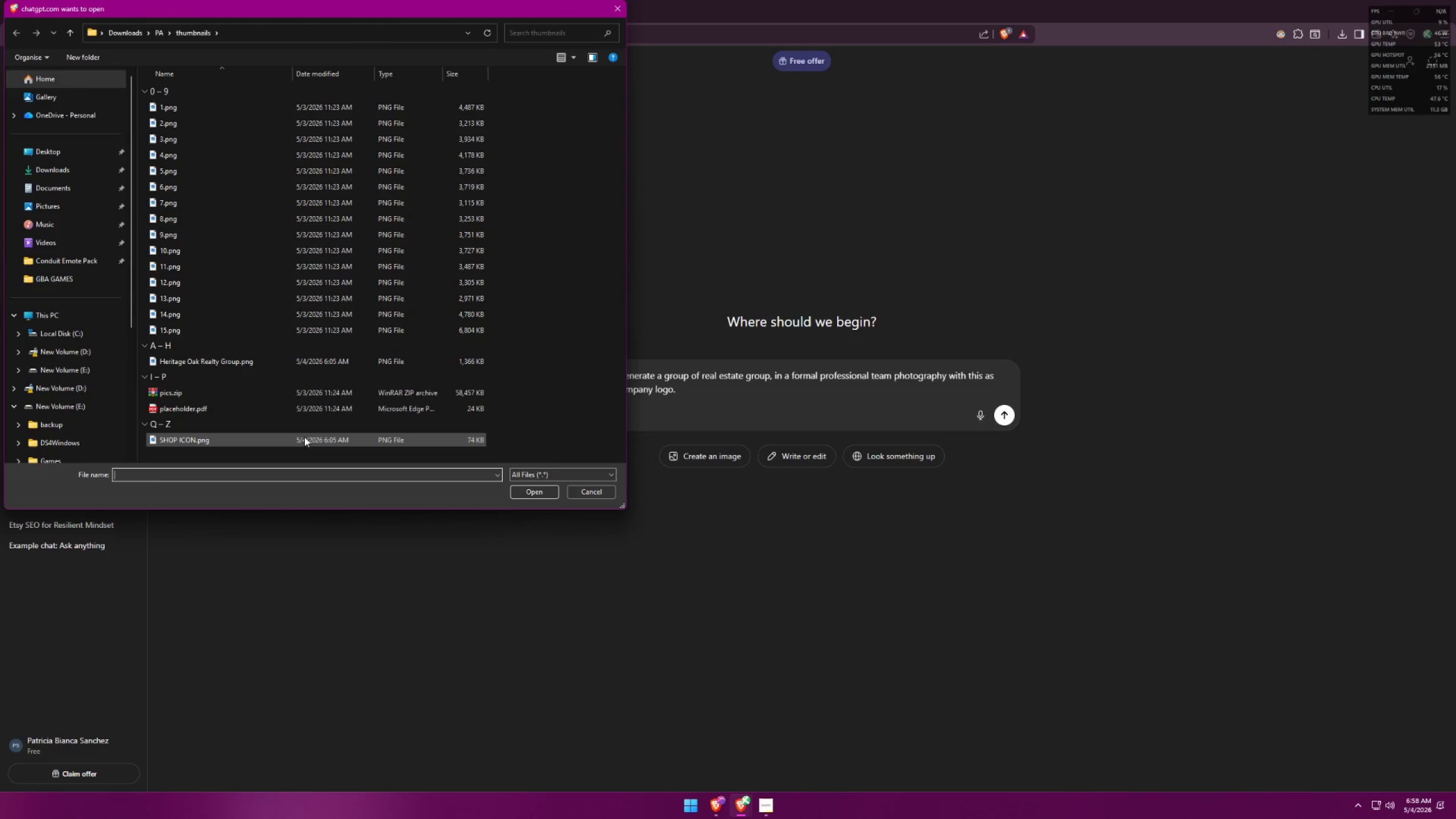 
double_click([304, 437])
 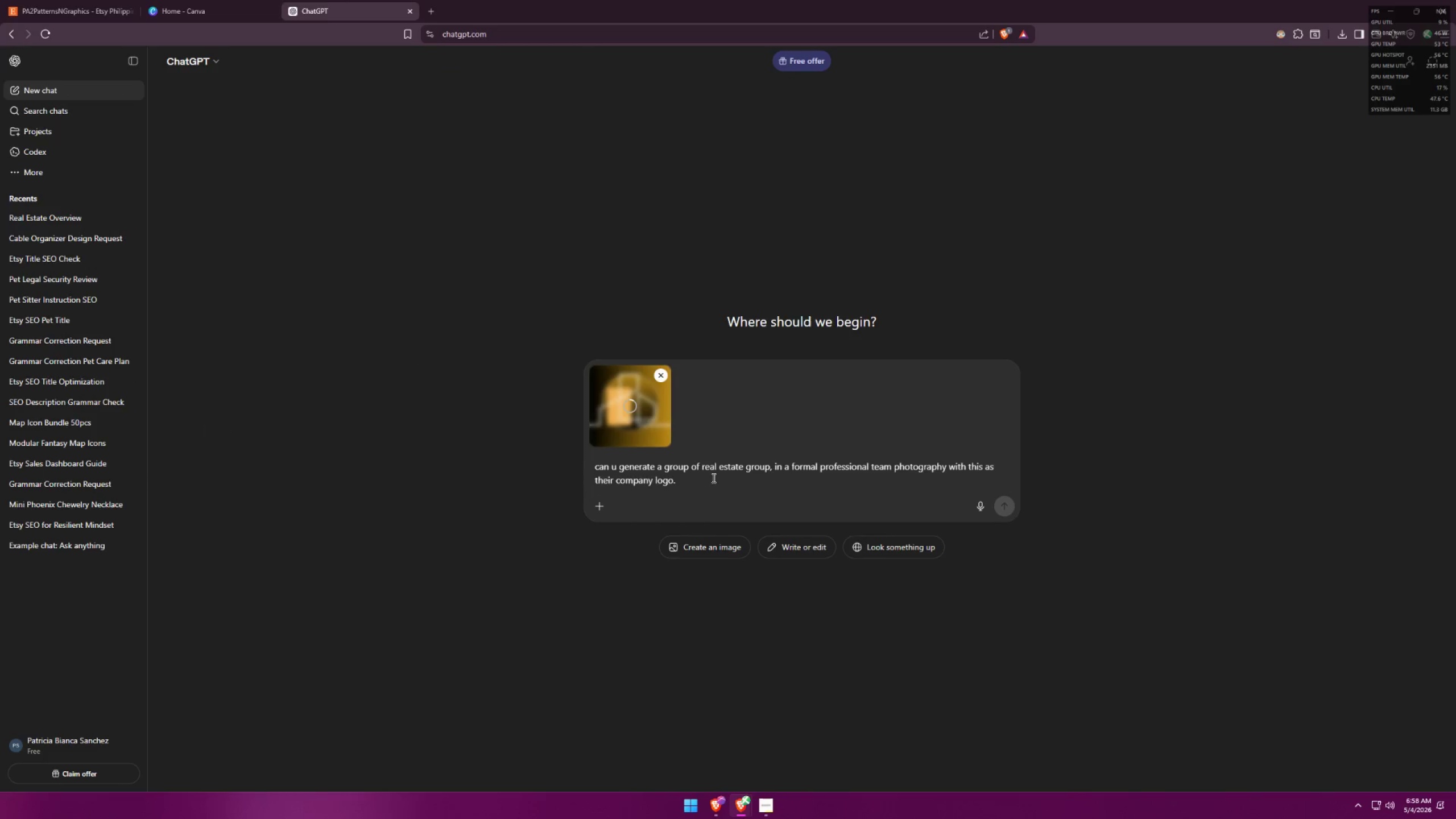 
left_click([717, 481])
 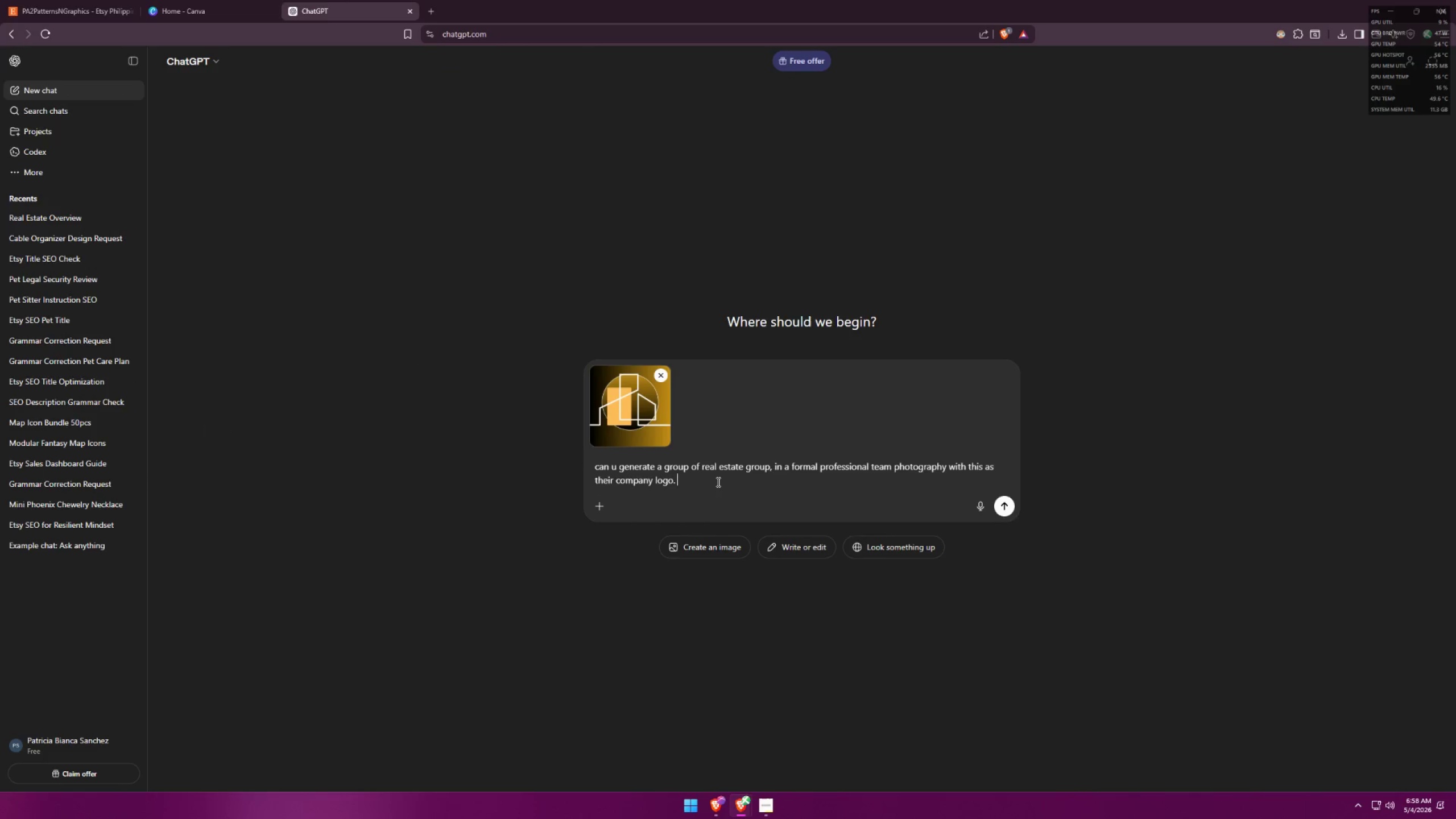 
type( ty)
 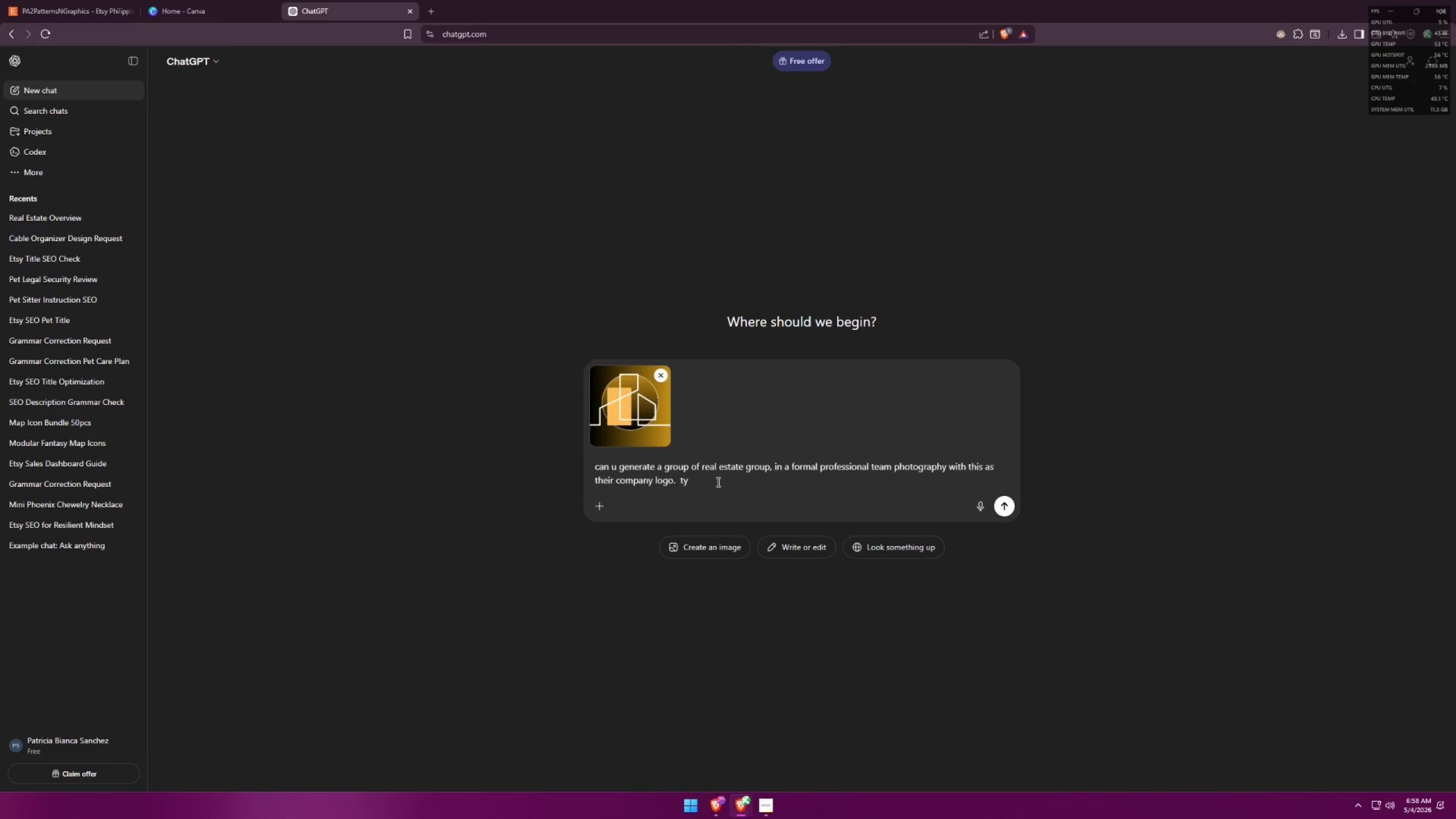 
key(Enter)
 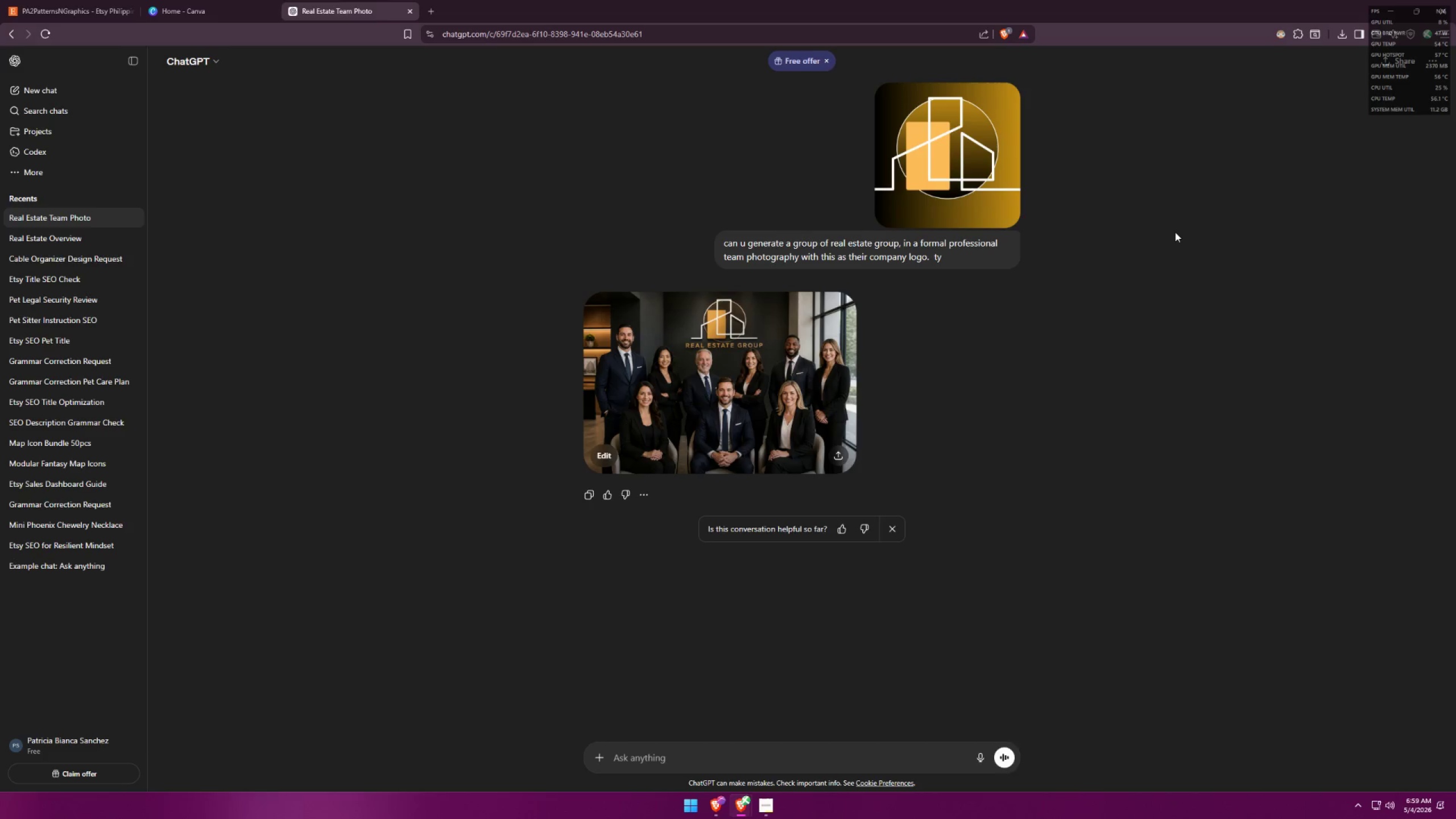 
wait(37.72)
 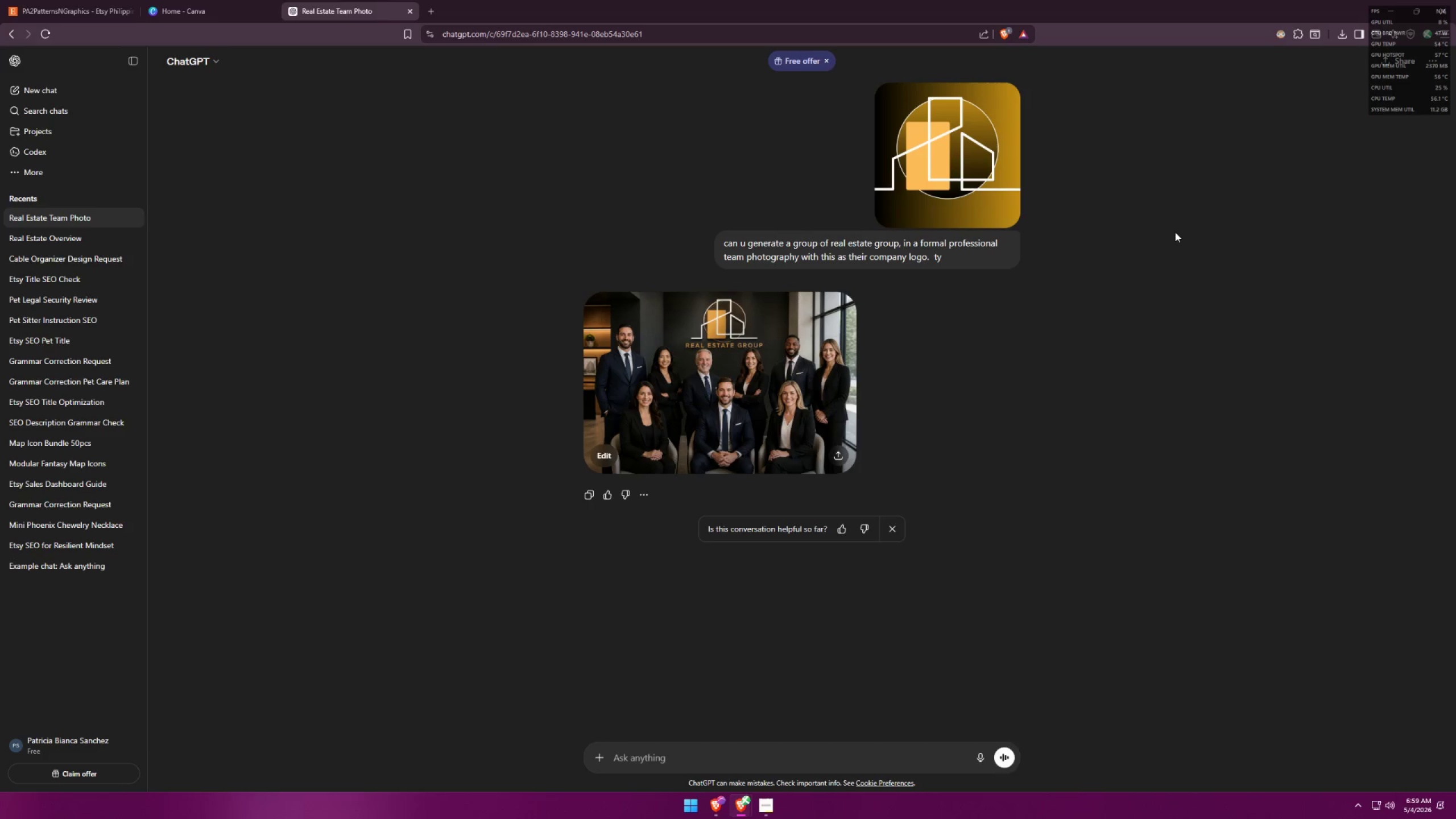 
type(can you change the res estate group text to )
 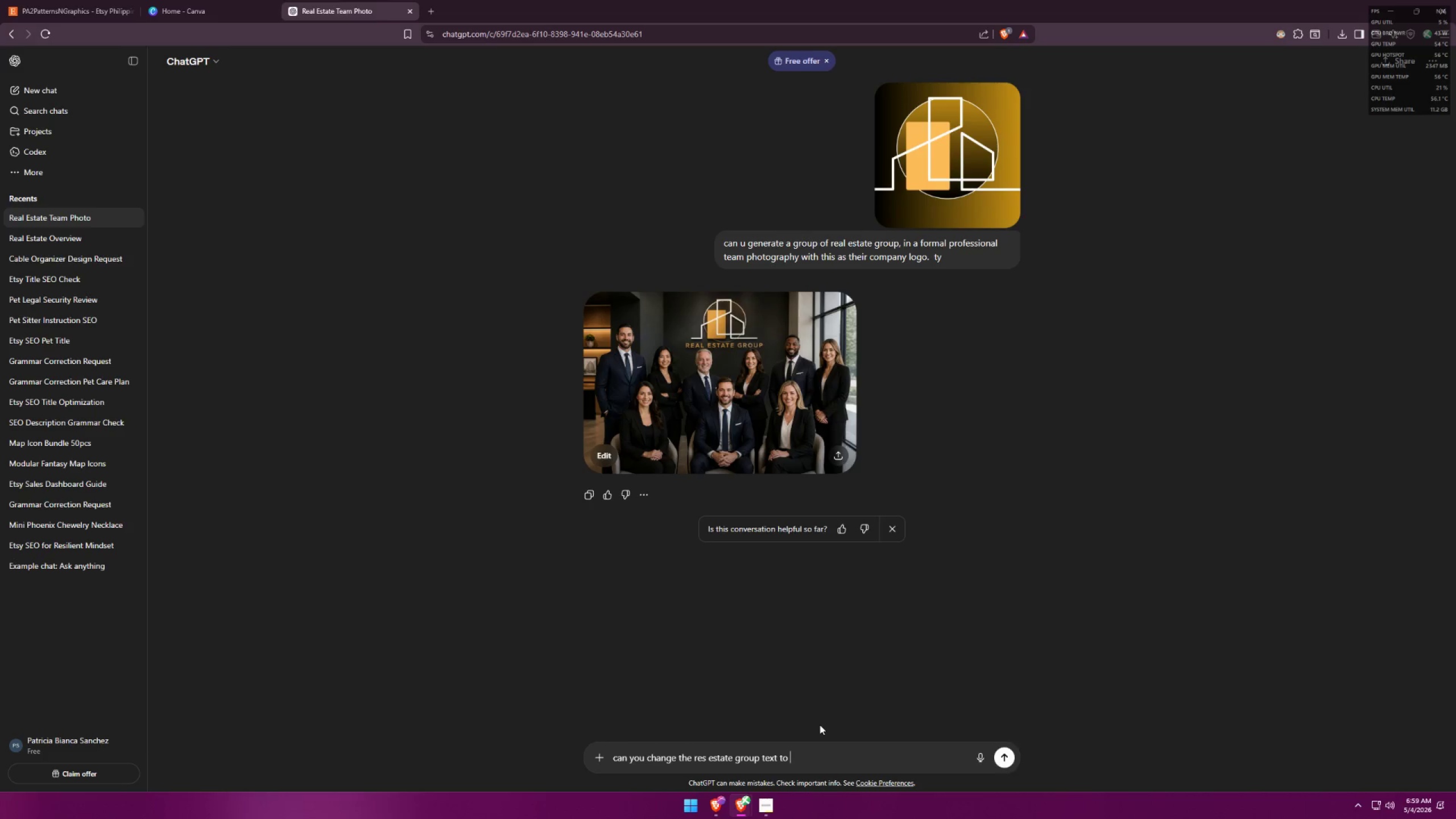 
hold_key(key=ShiftLeft, duration=0.45)
 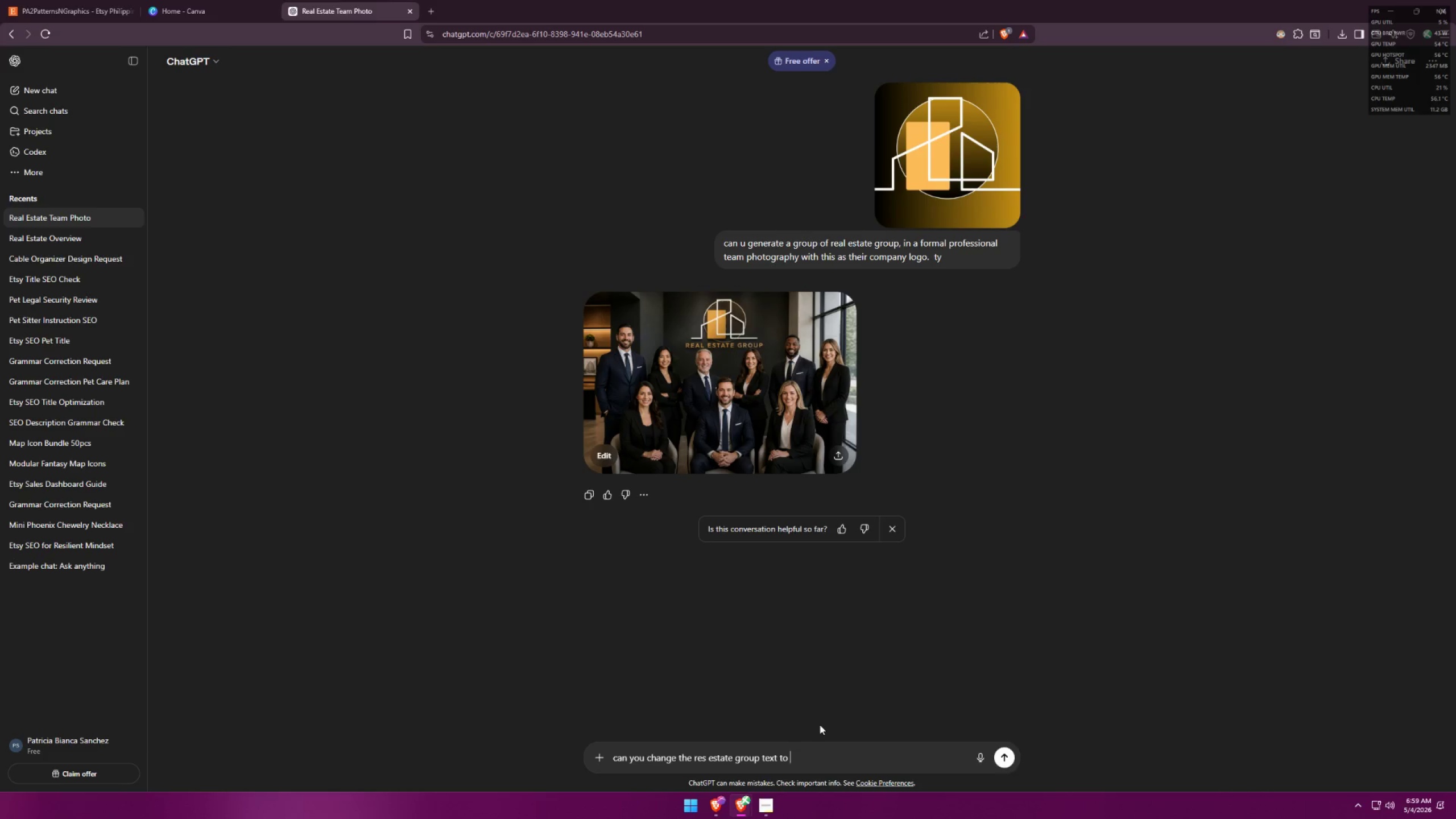 
key(Alt+AltLeft)
 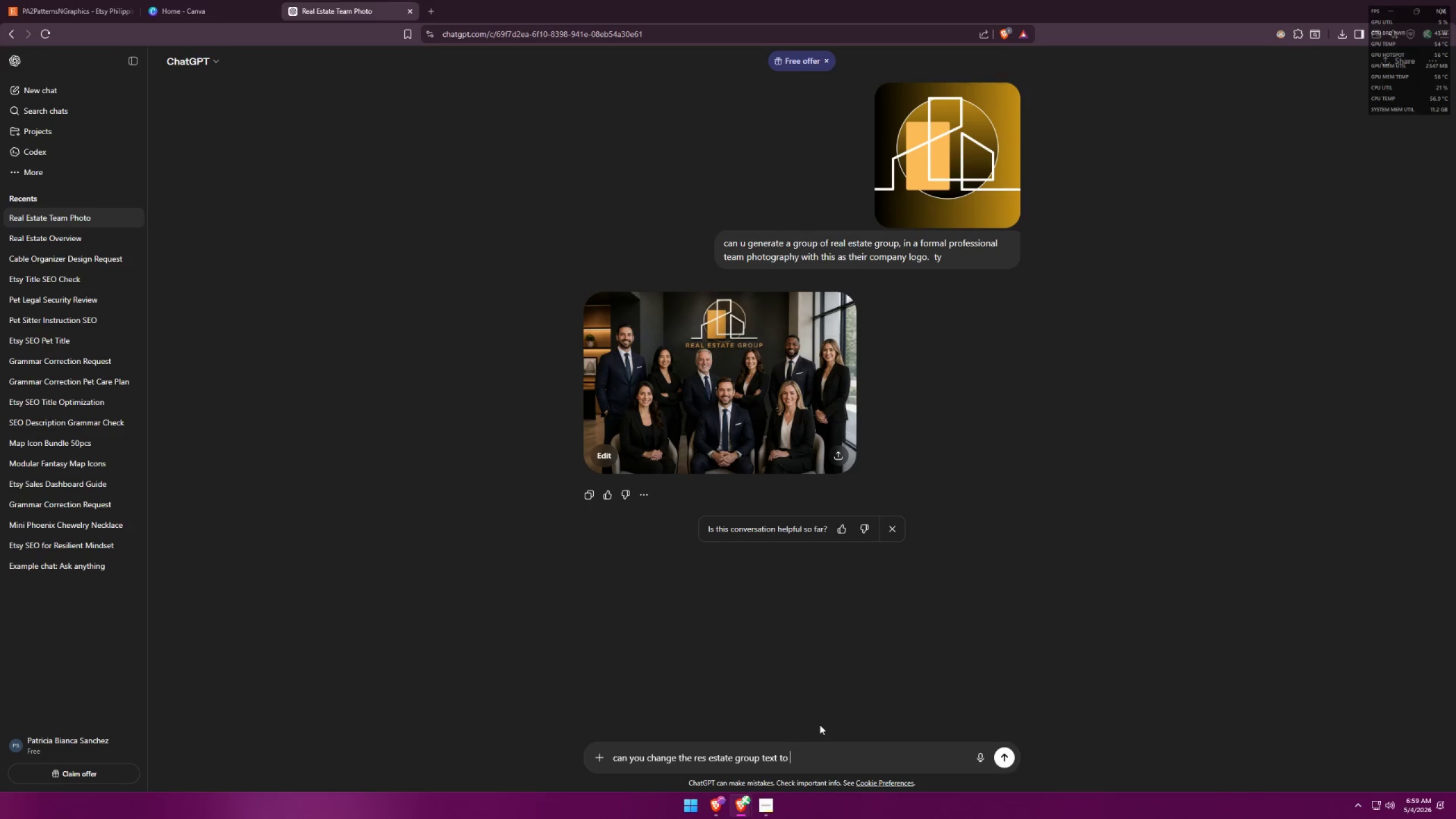 
key(Alt+Tab)